 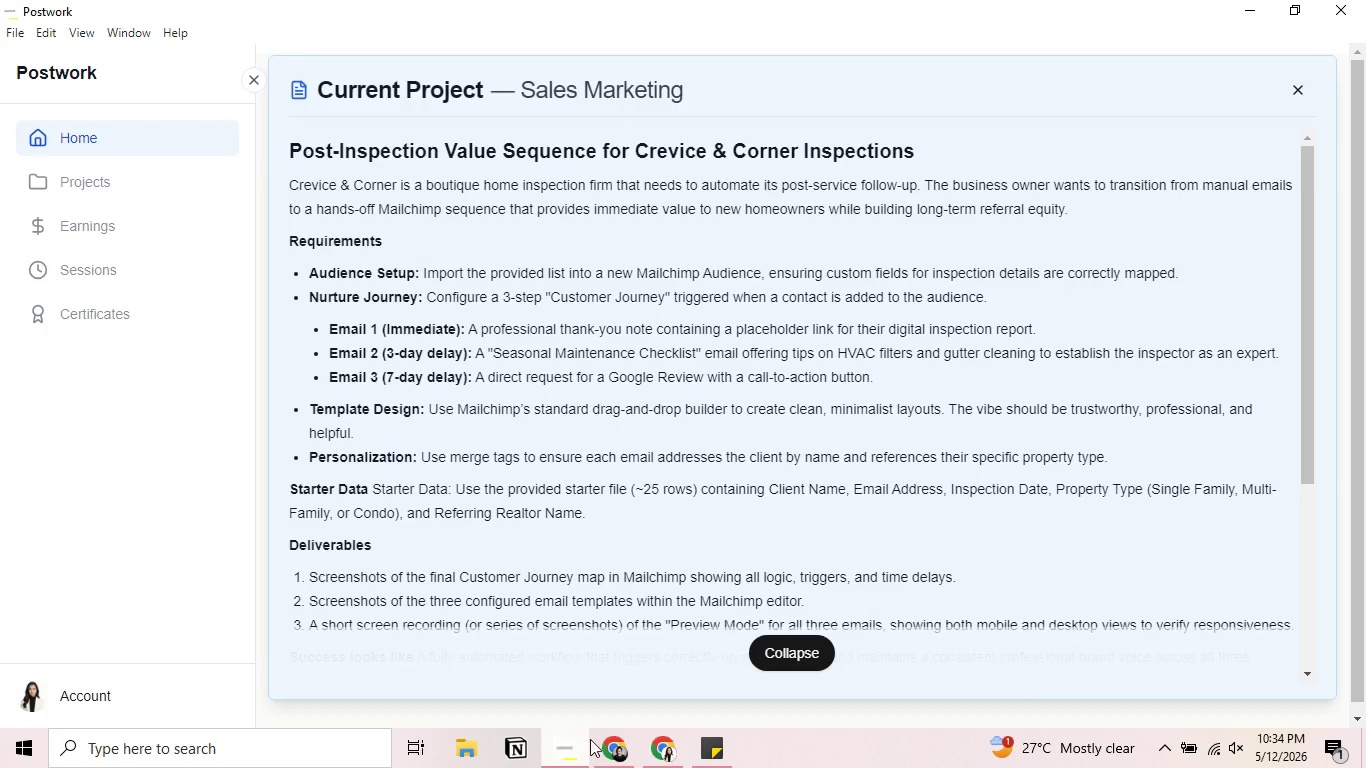 
left_click([1026, 343])
 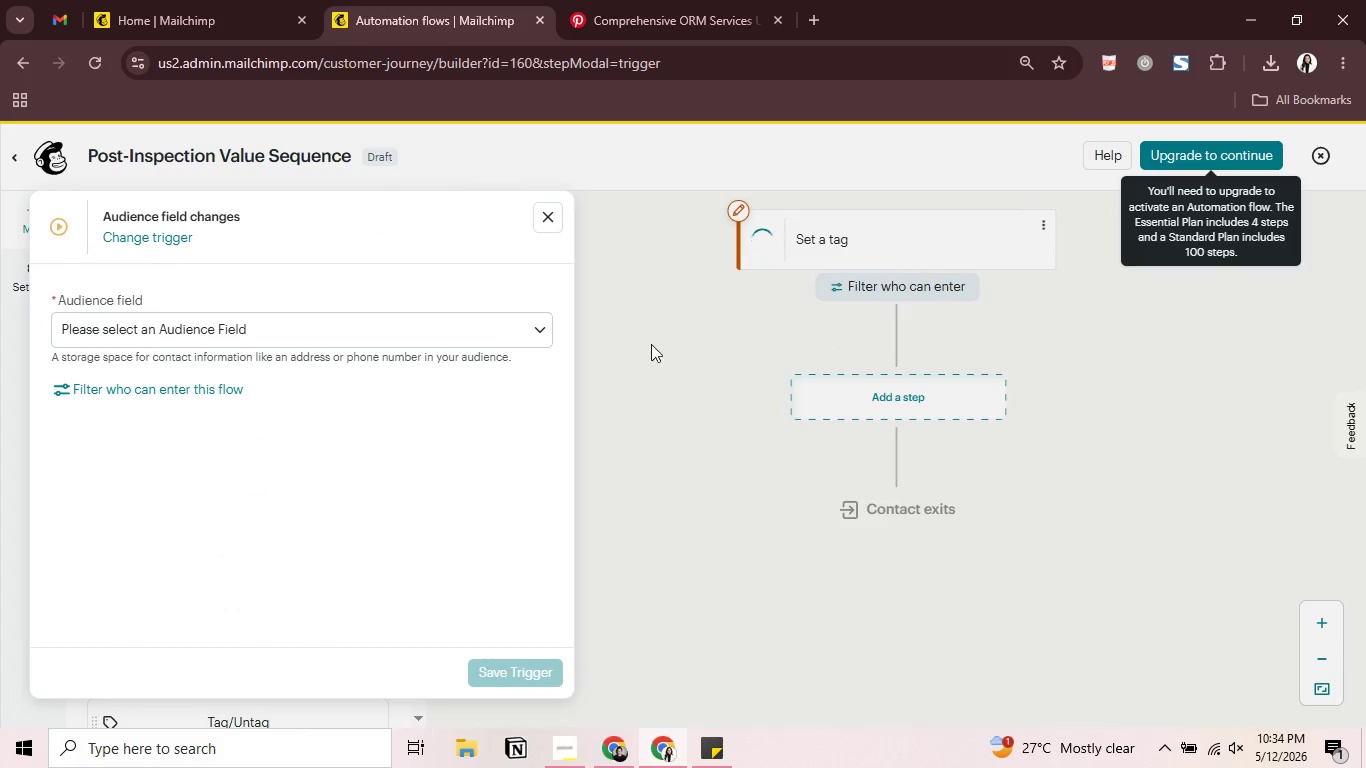 
left_click([412, 336])
 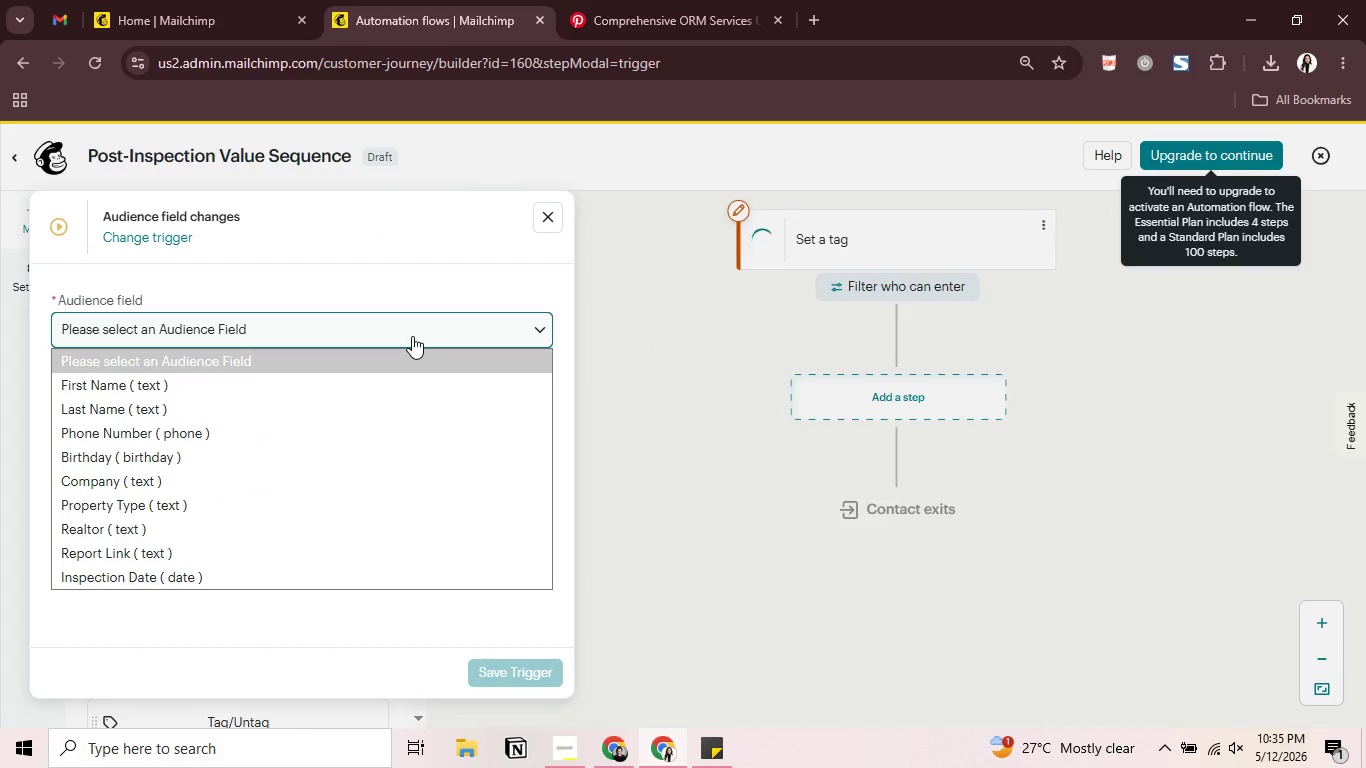 
left_click([548, 215])
 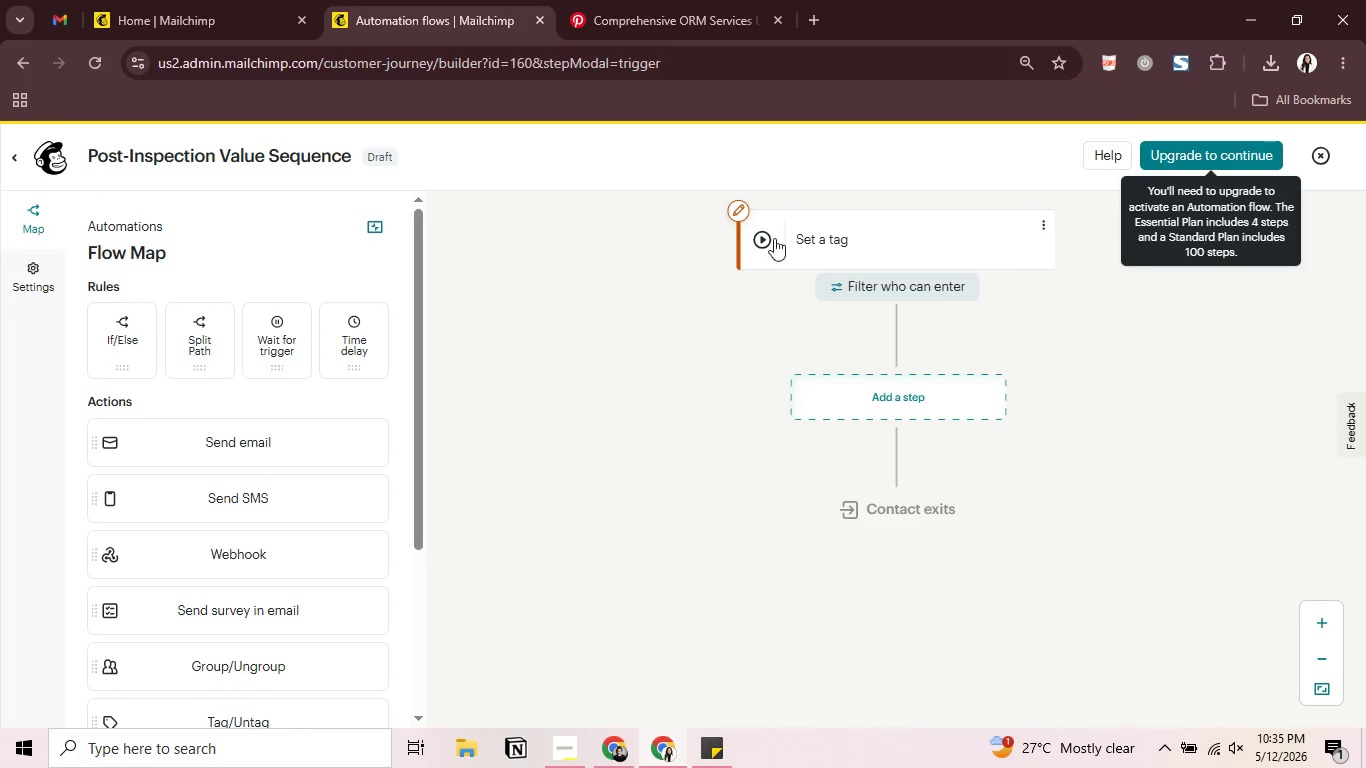 
left_click([795, 238])
 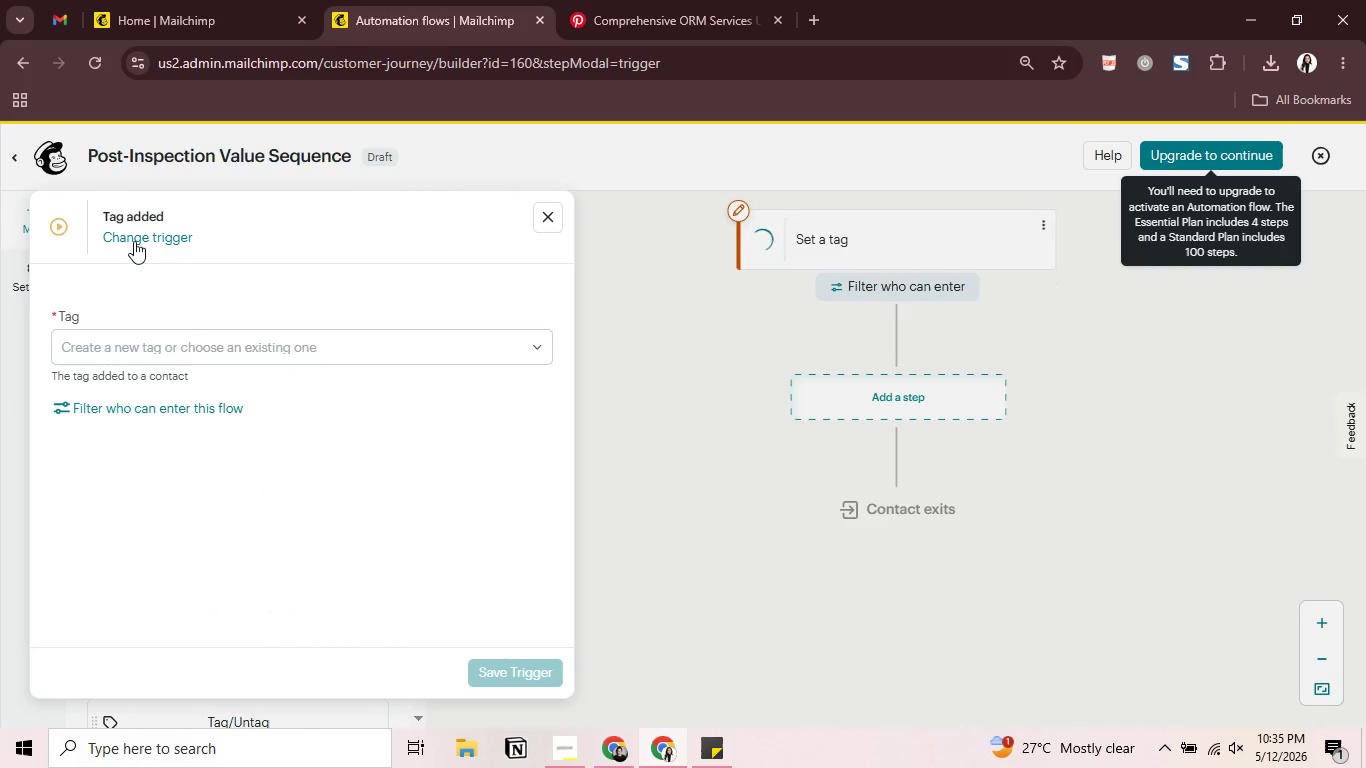 
left_click([154, 241])
 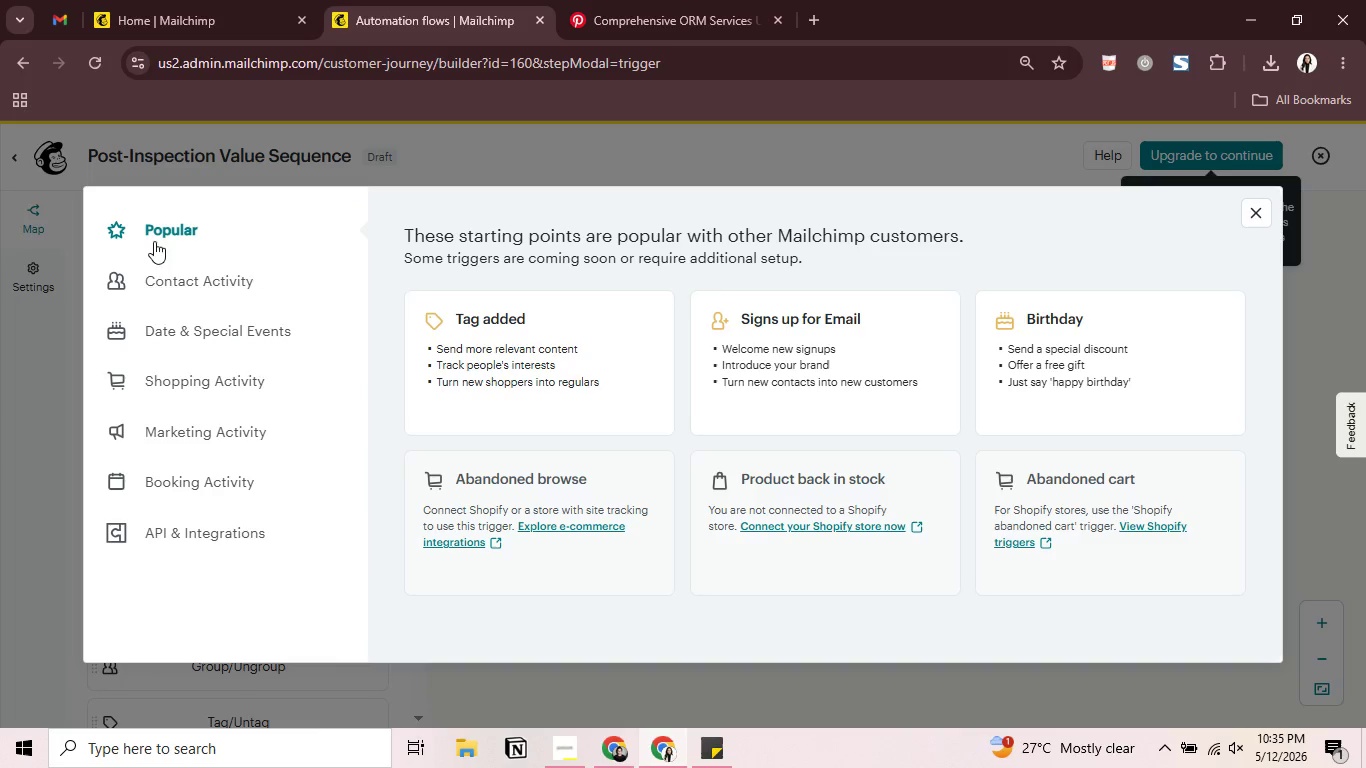 
left_click([182, 271])
 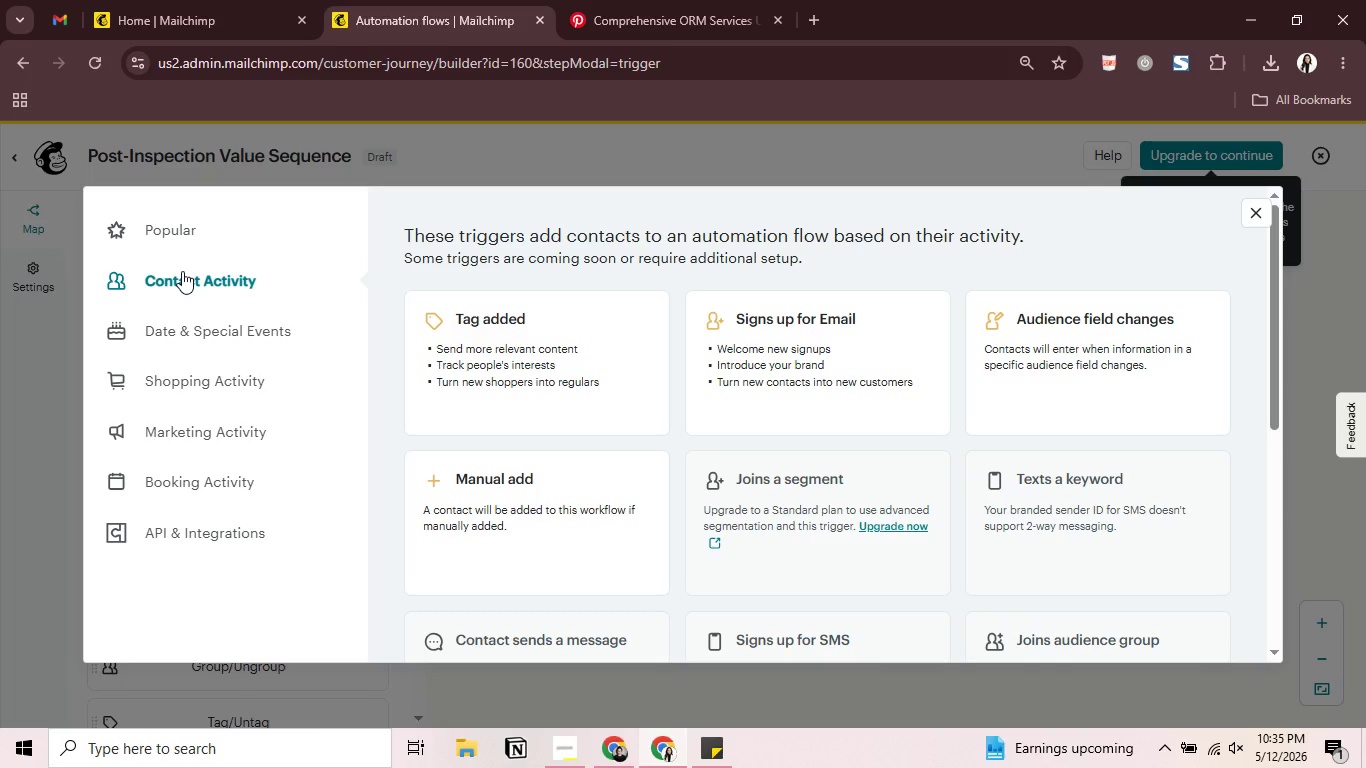 
wait(47.94)
 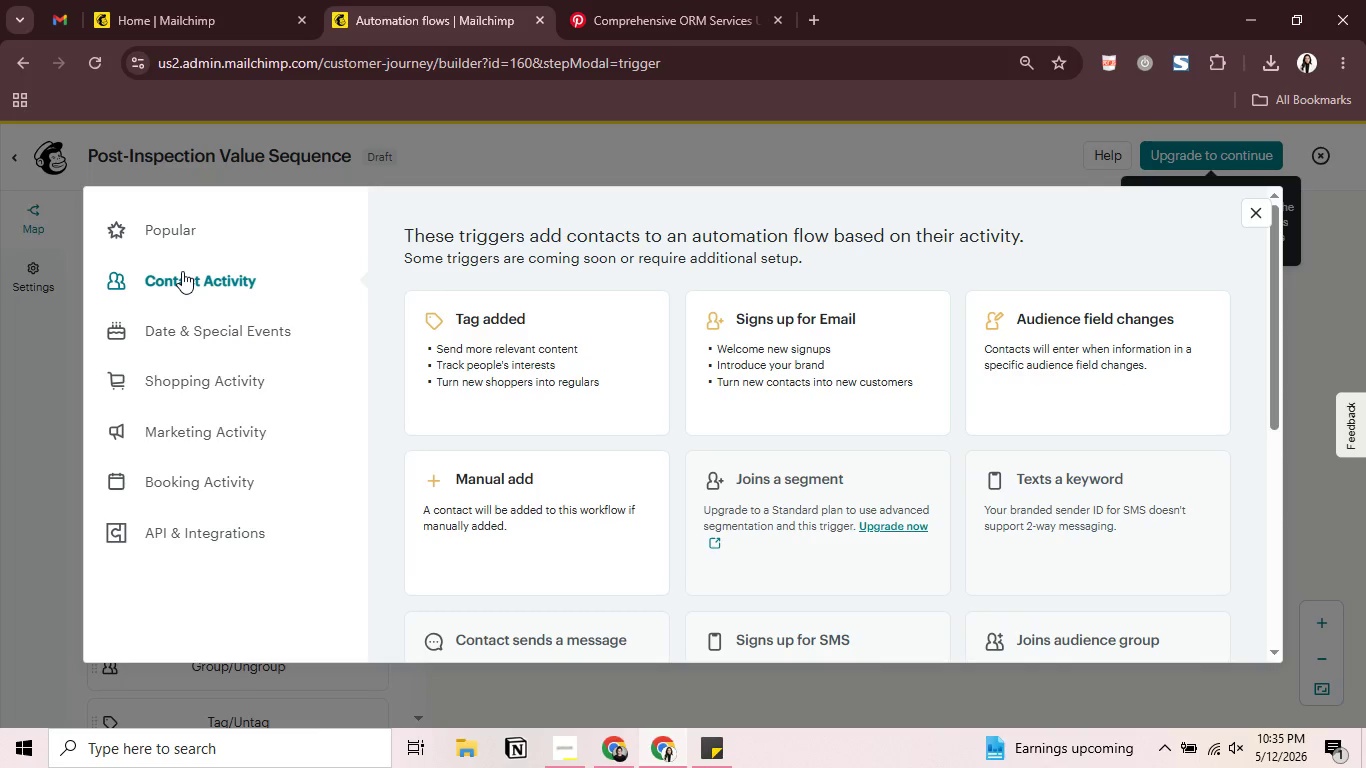 
left_click([770, 360])
 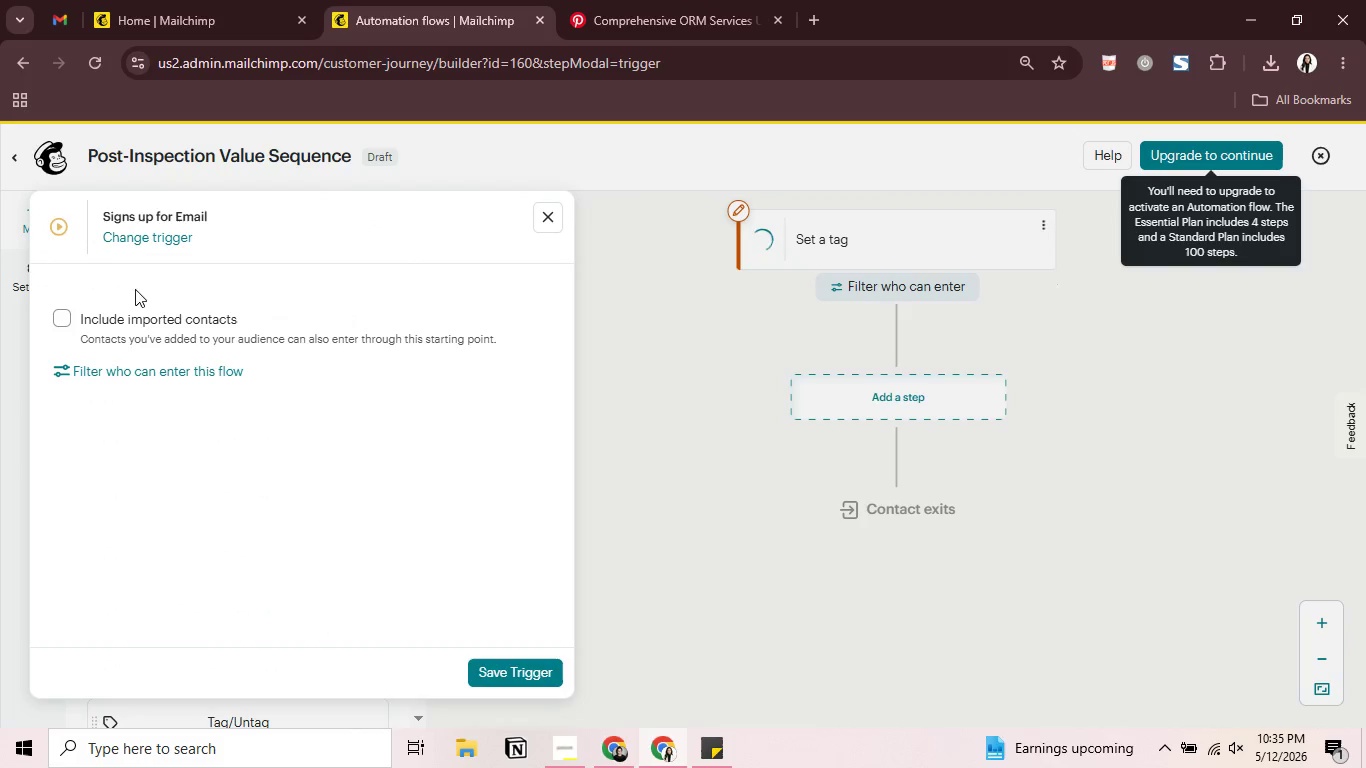 
left_click([68, 318])
 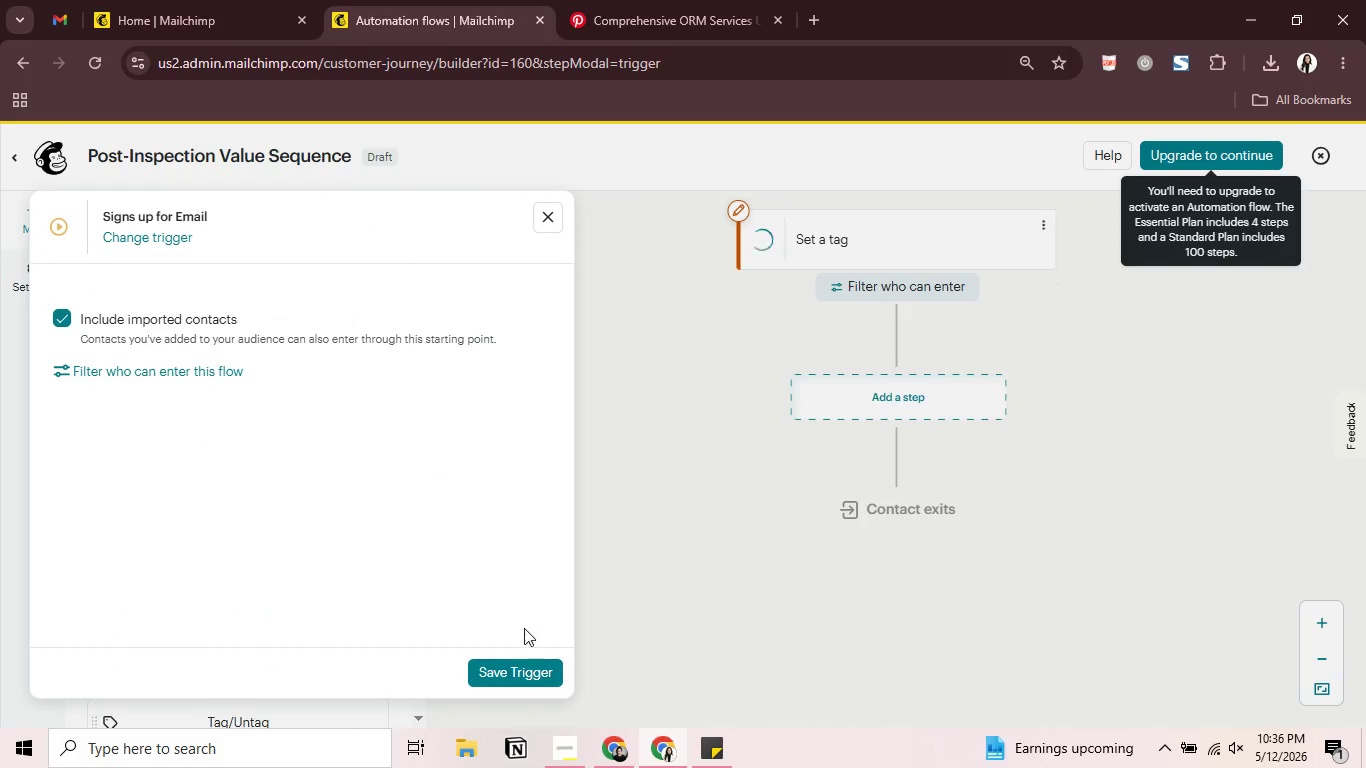 
left_click([523, 676])
 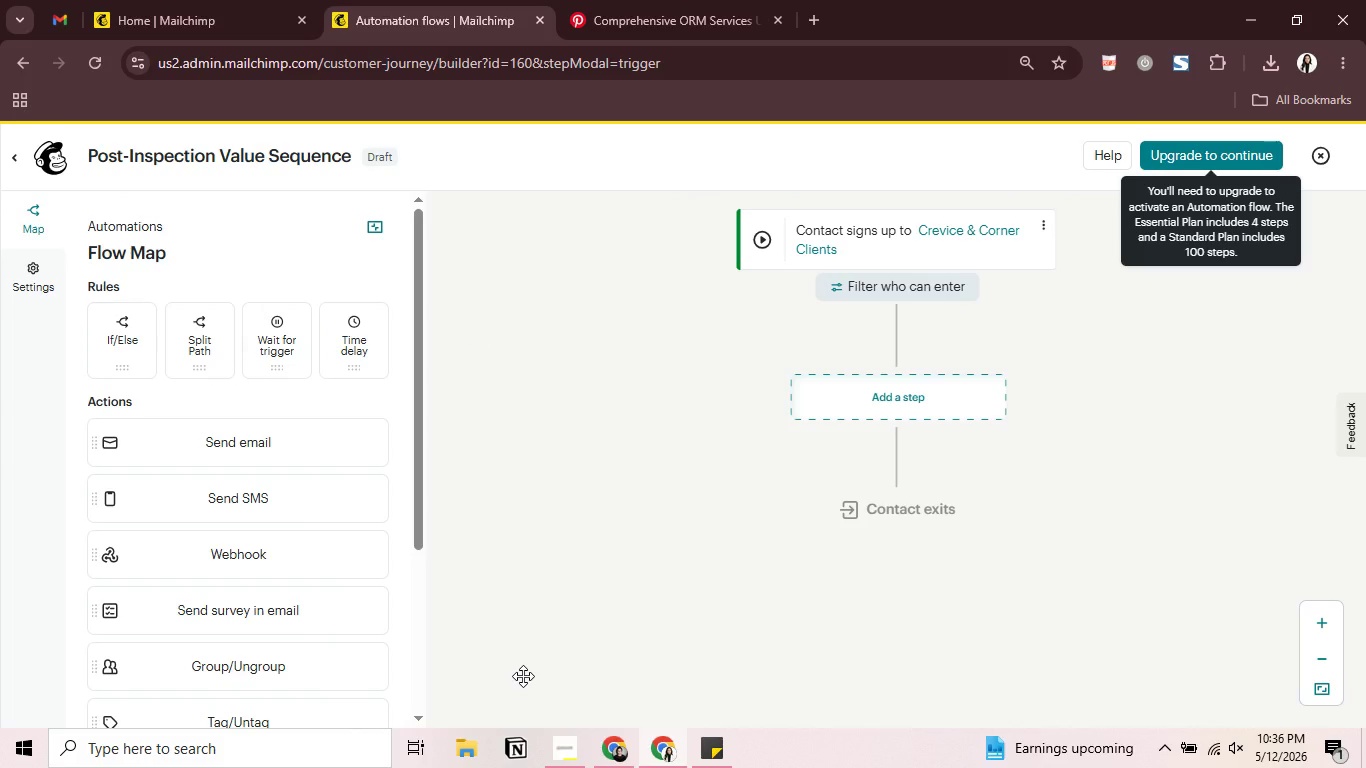 
wait(13.59)
 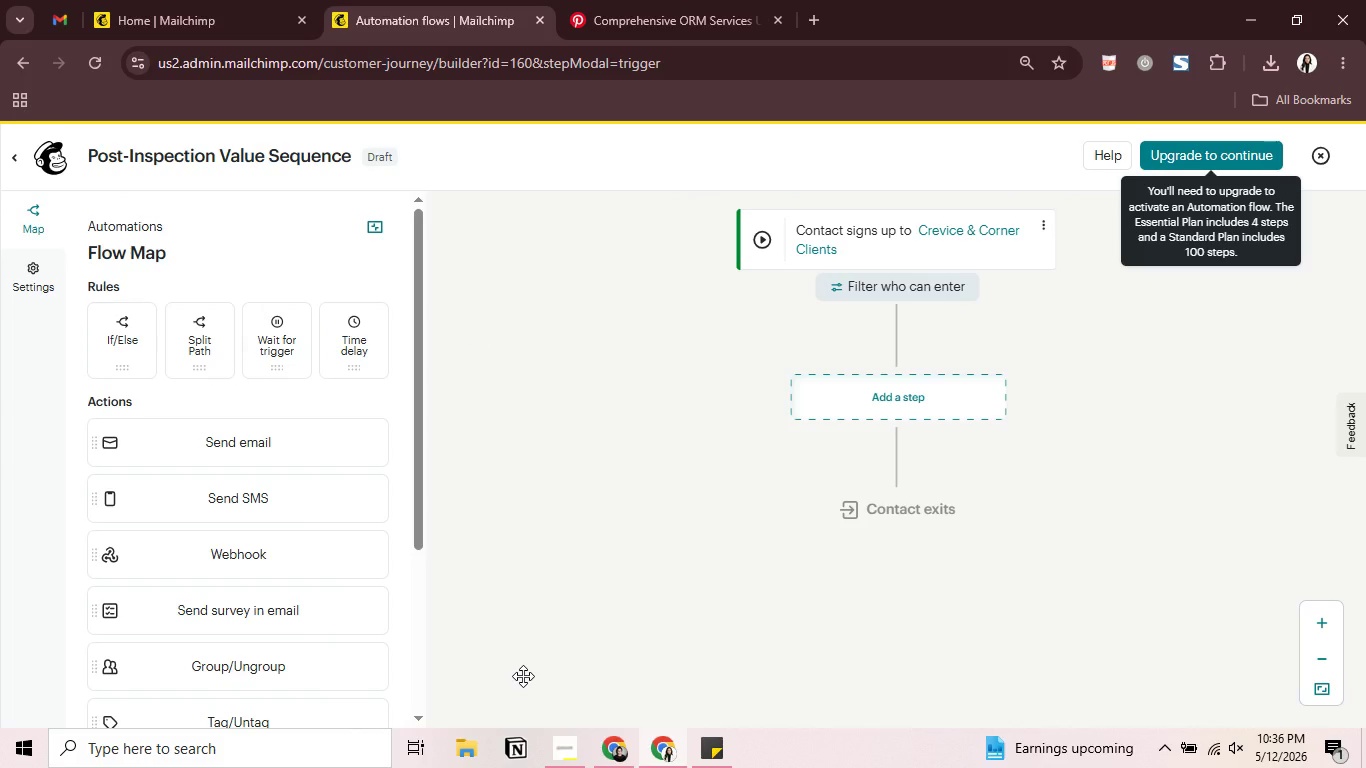 
left_click([970, 386])
 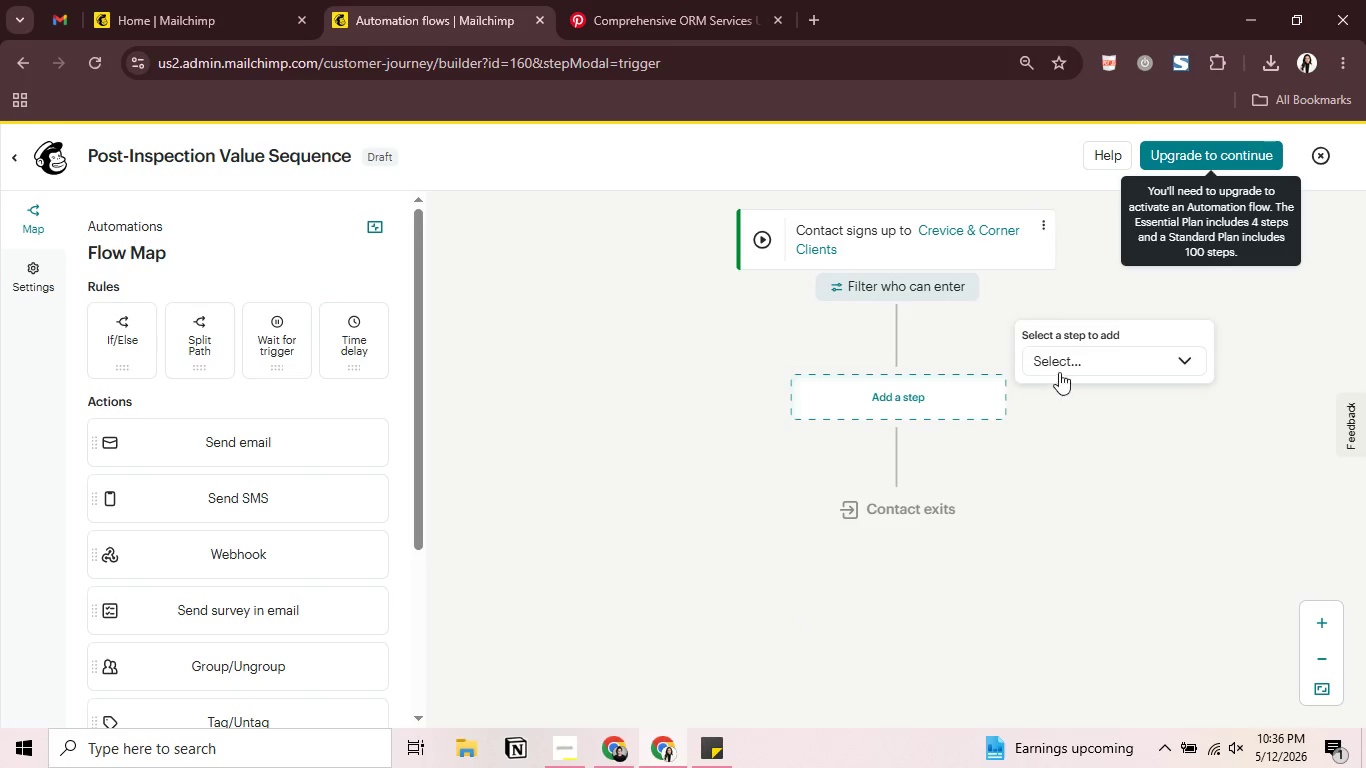 
left_click([1060, 370])
 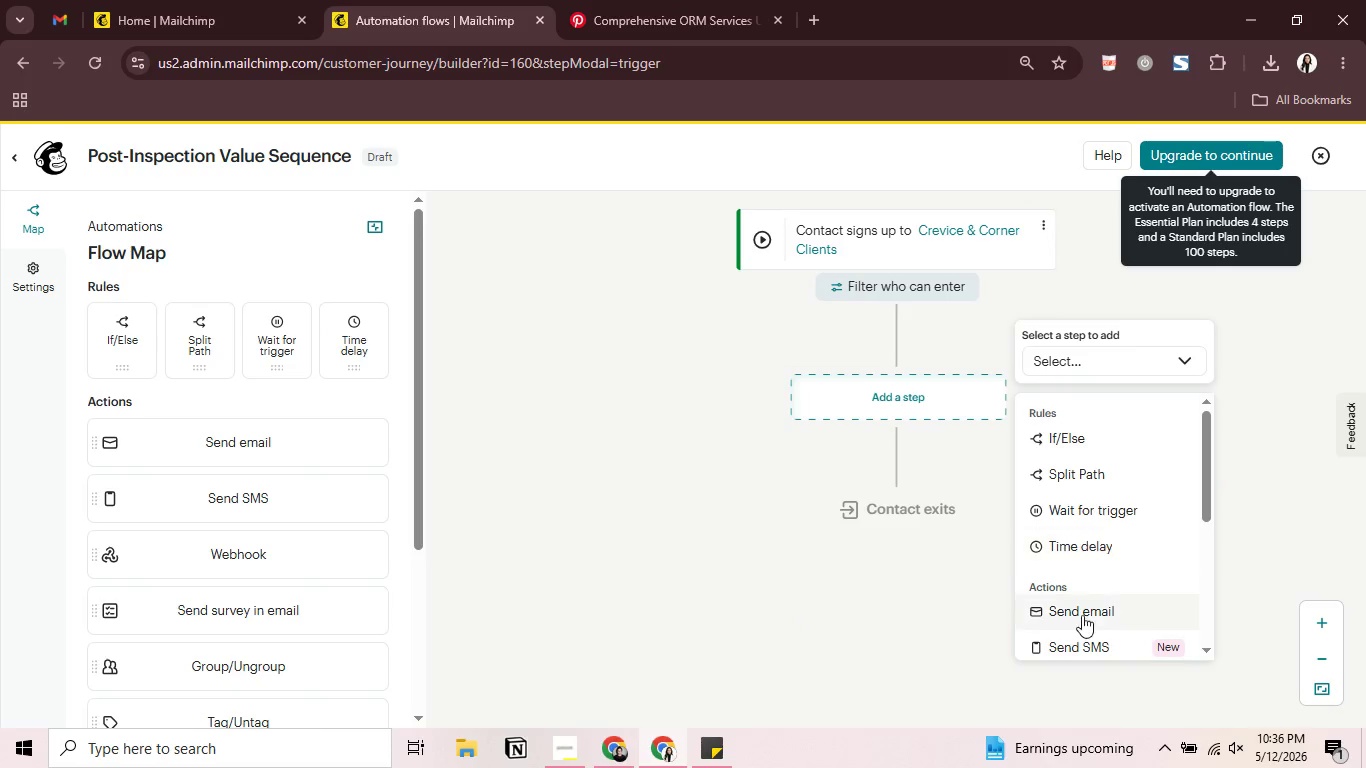 
left_click([1081, 617])
 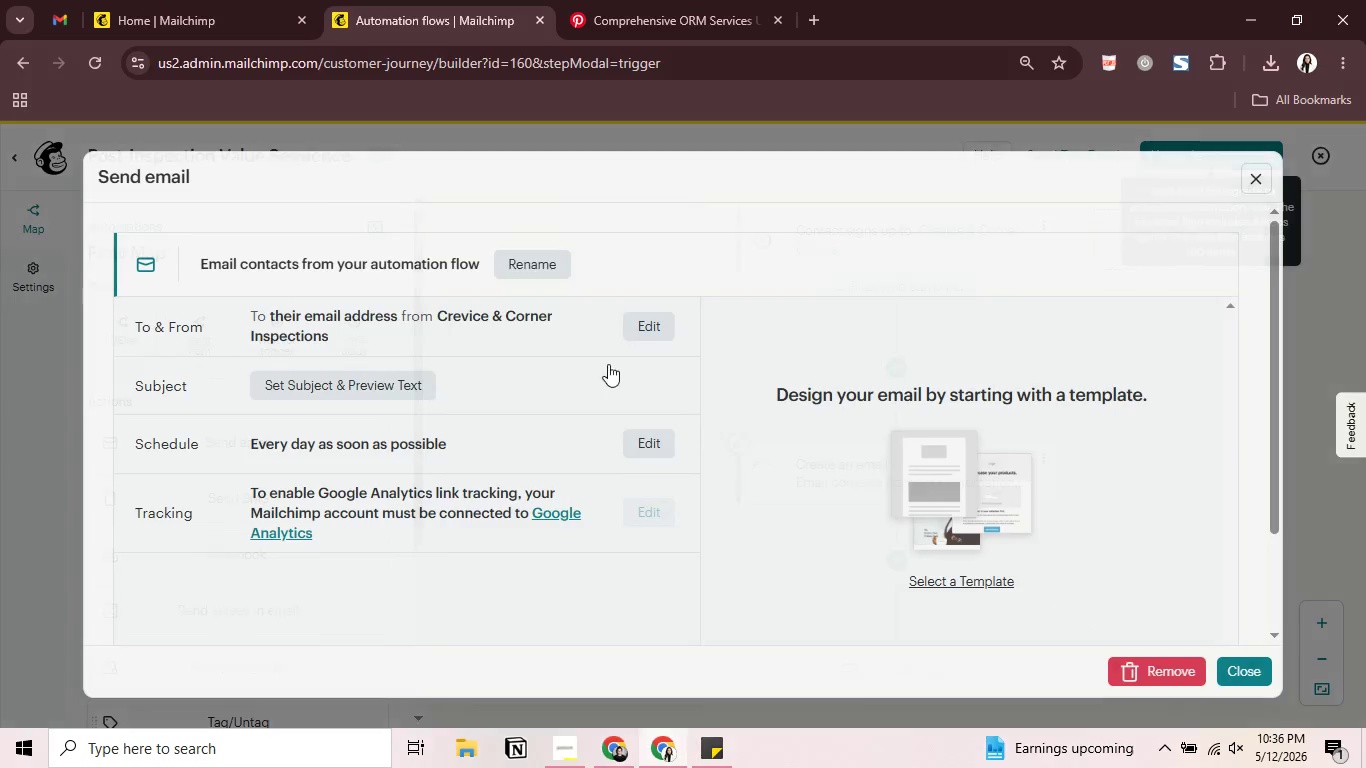 
left_click([533, 269])
 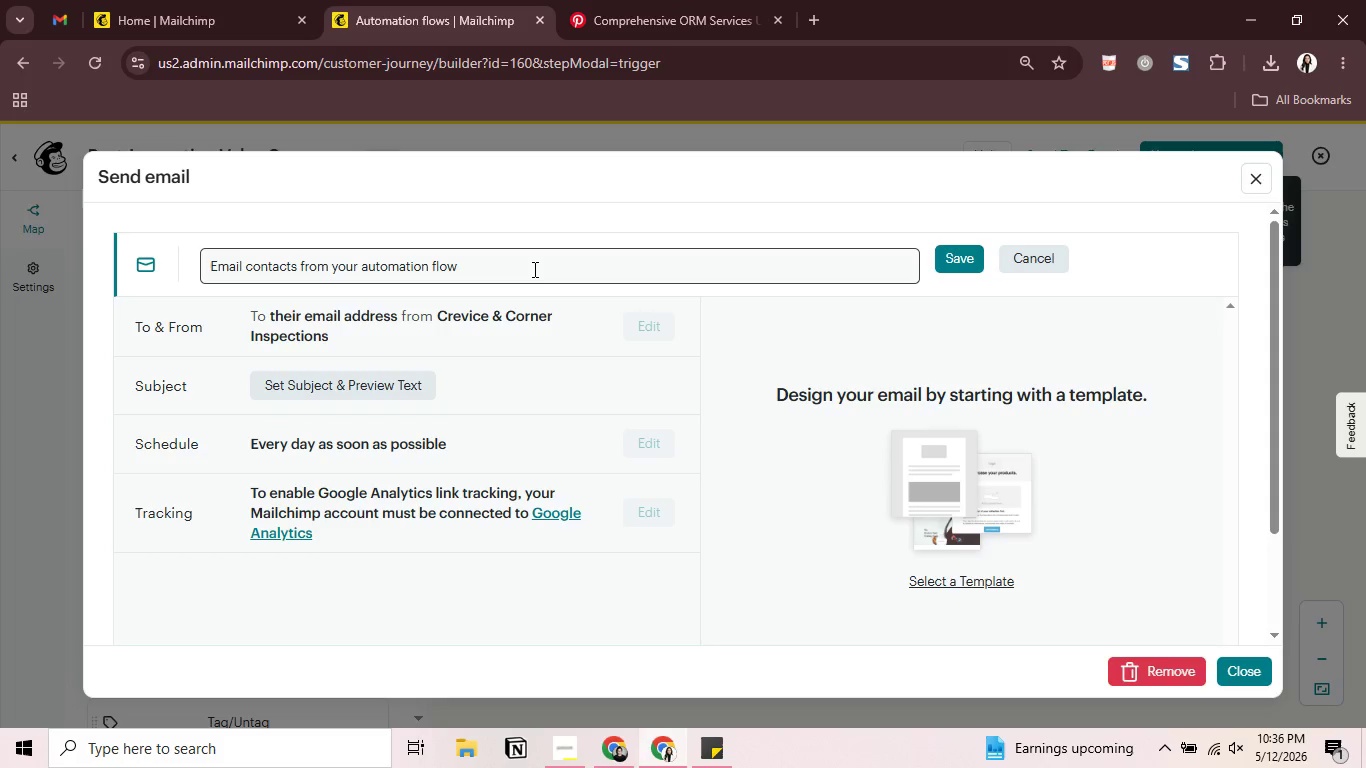 
wait(25.41)
 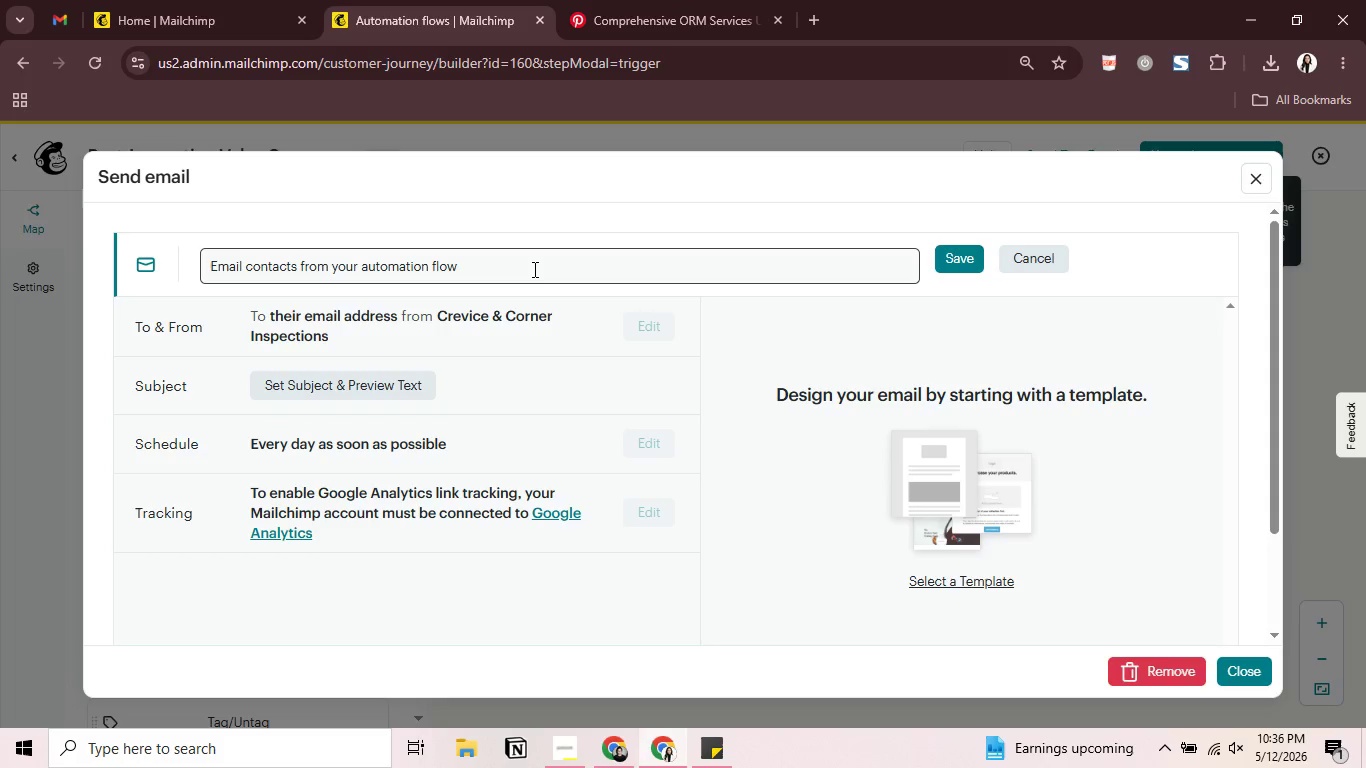 
left_click([533, 269])
 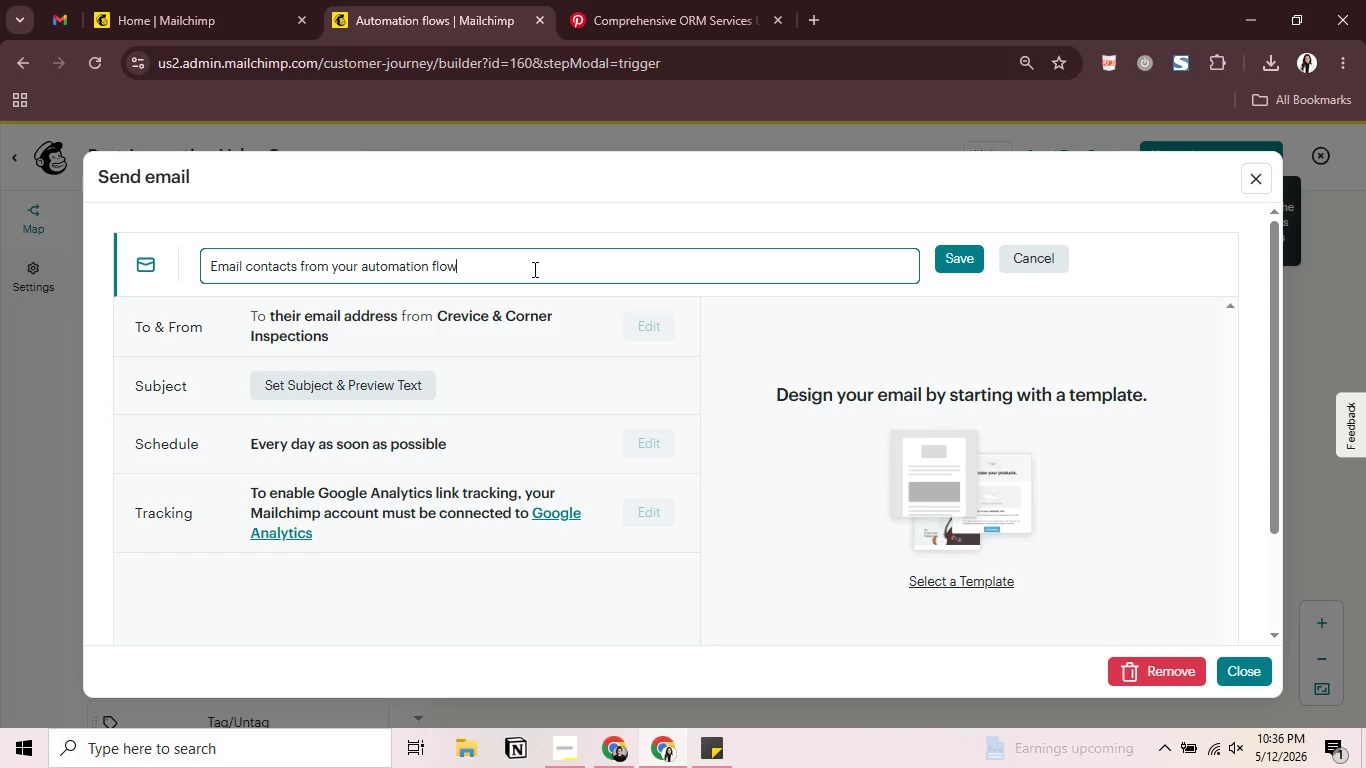 
key(Control+A)
 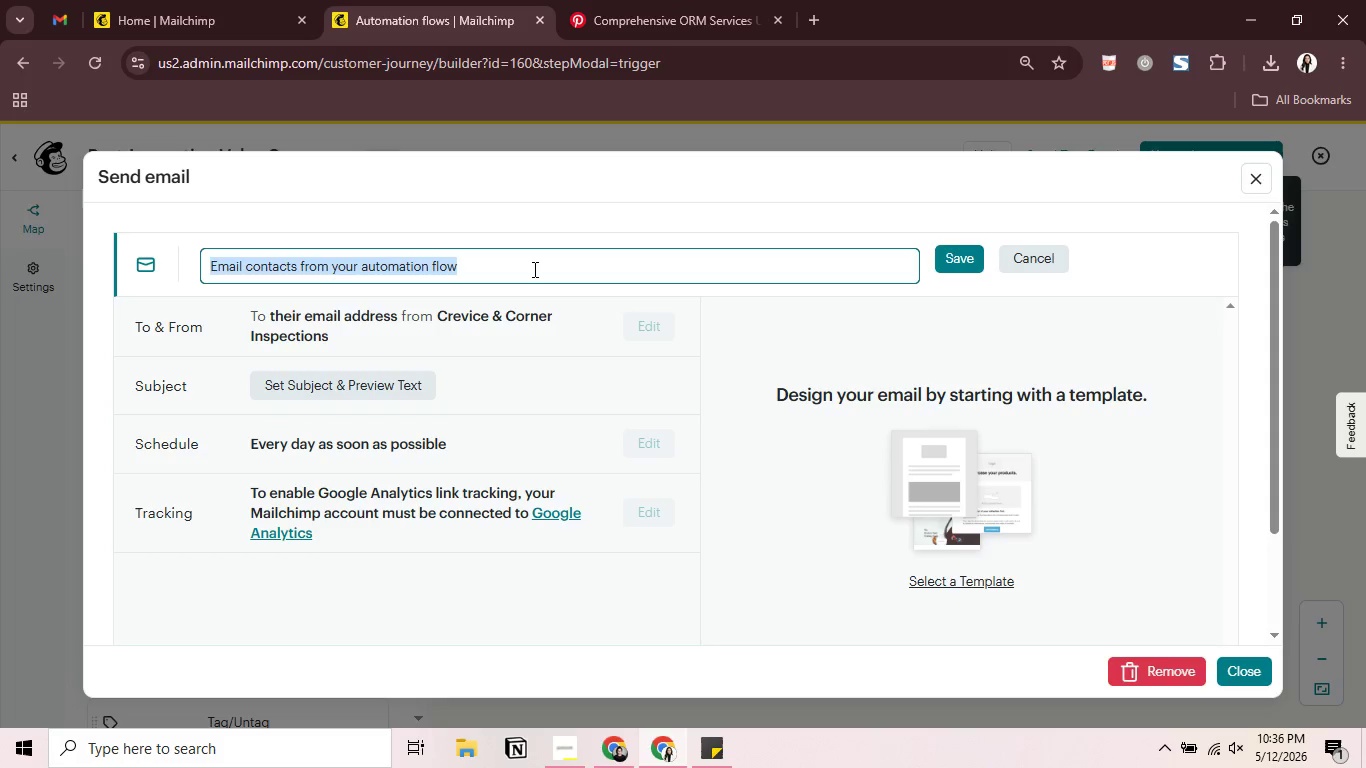 
type(Email 1 - )
 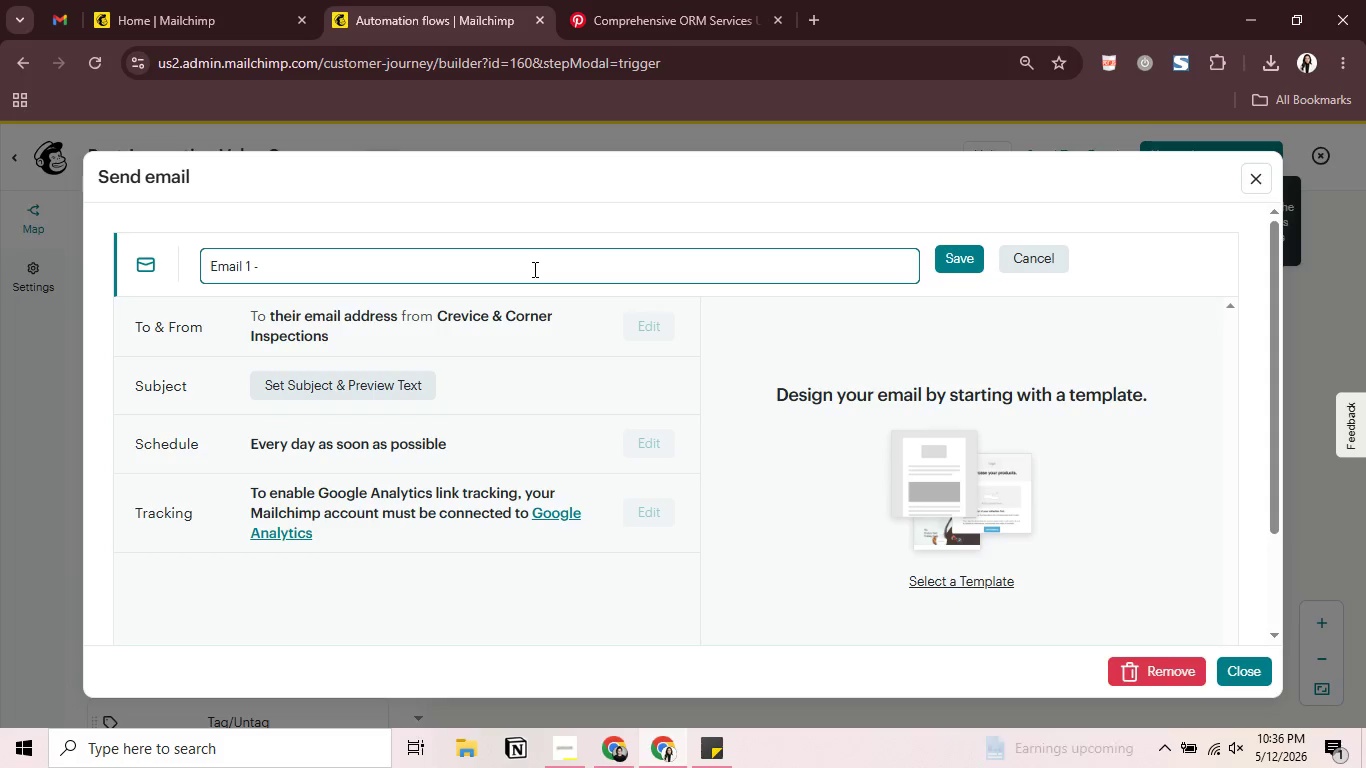 
key(Alt+AltLeft)
 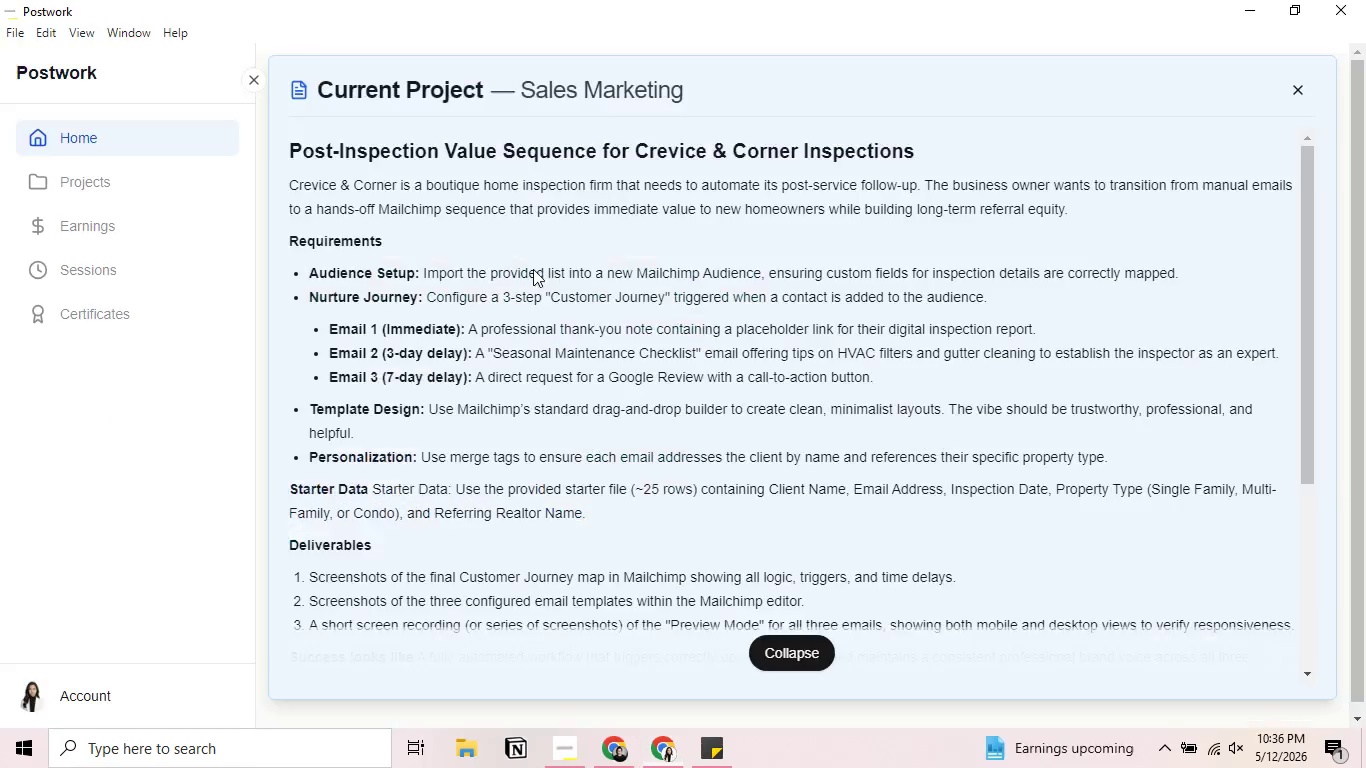 
key(Alt+Tab)